 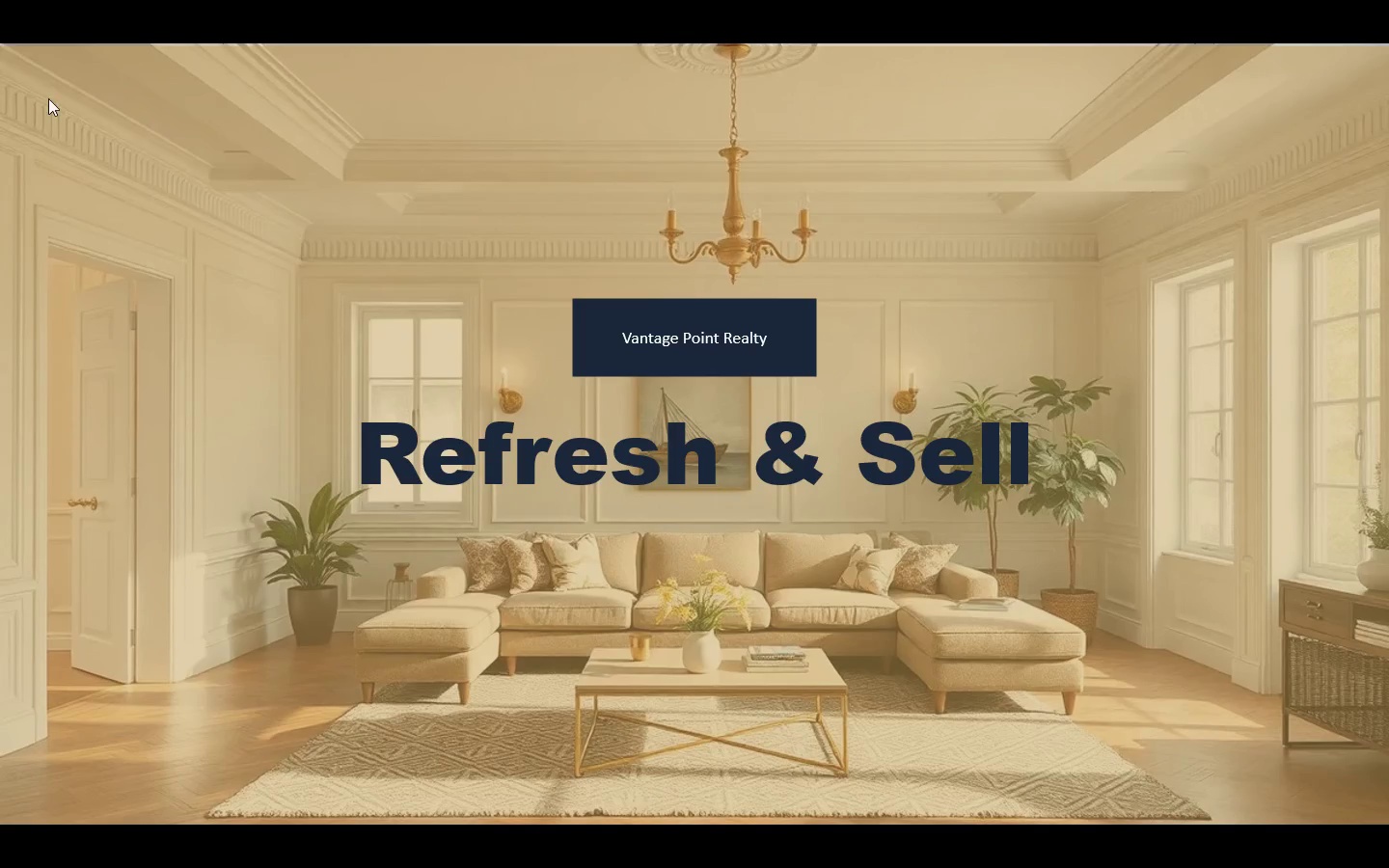 
key(ArrowDown)
 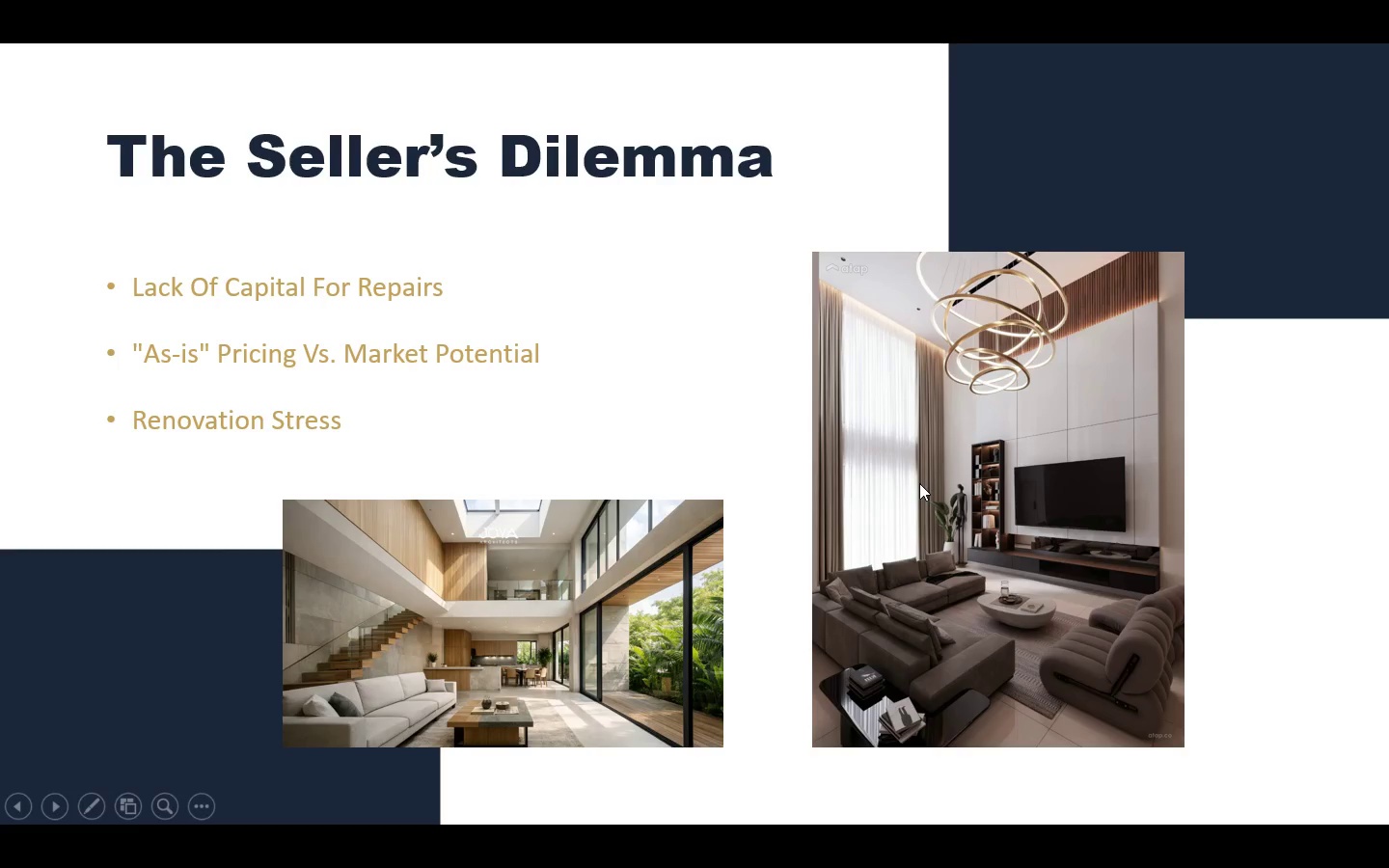 
key(ArrowDown)
 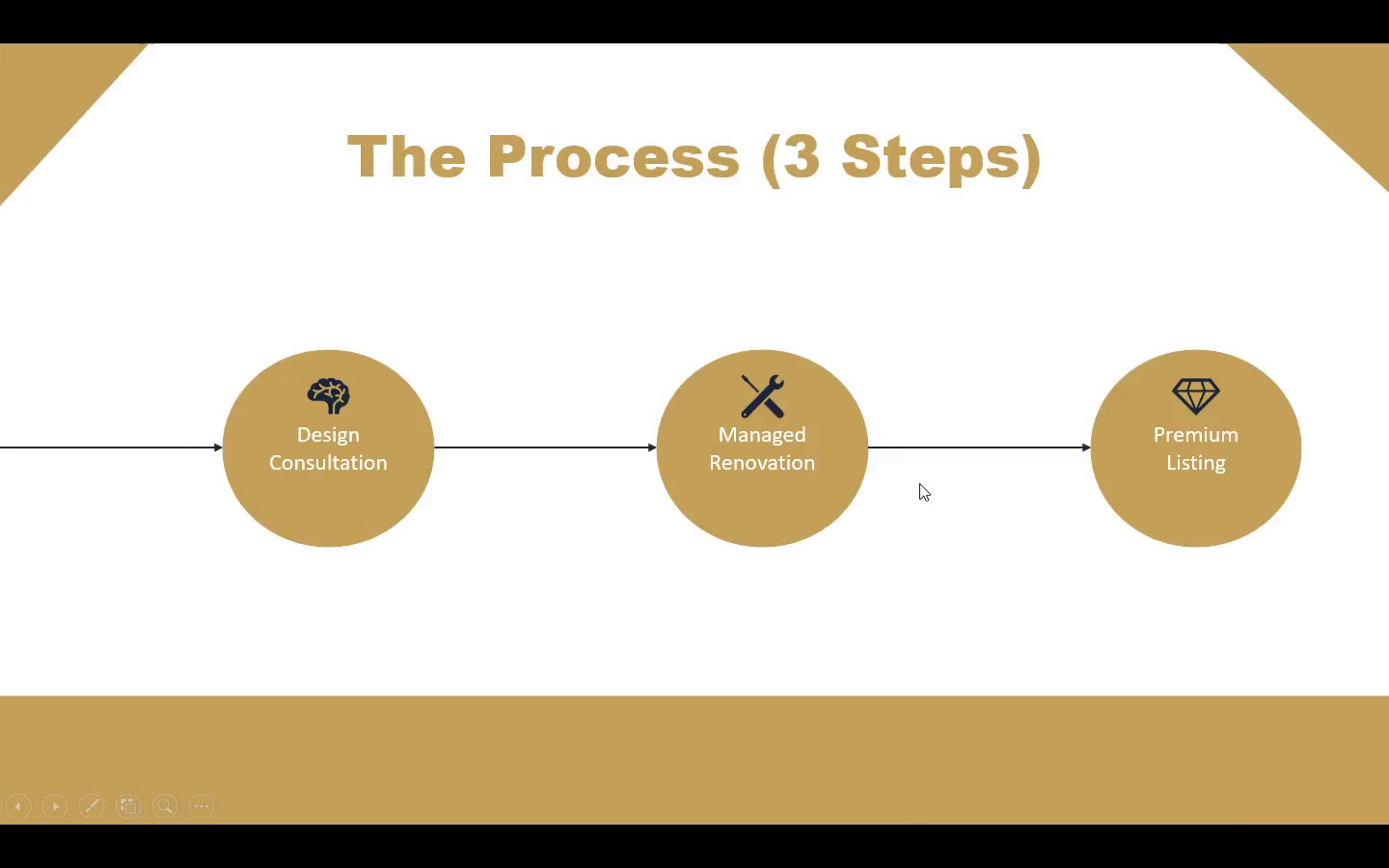 
key(ArrowDown)
 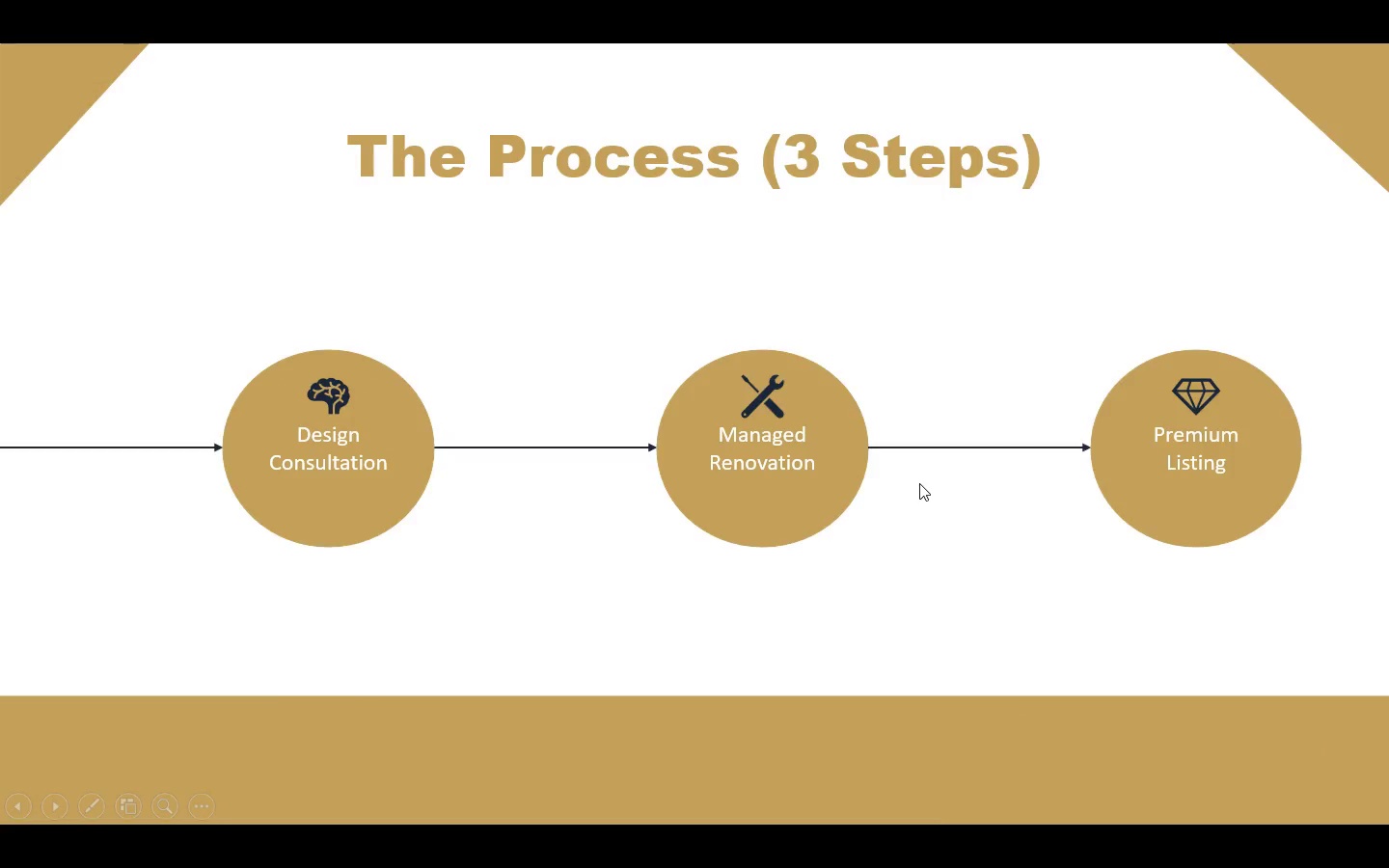 
key(ArrowDown)
 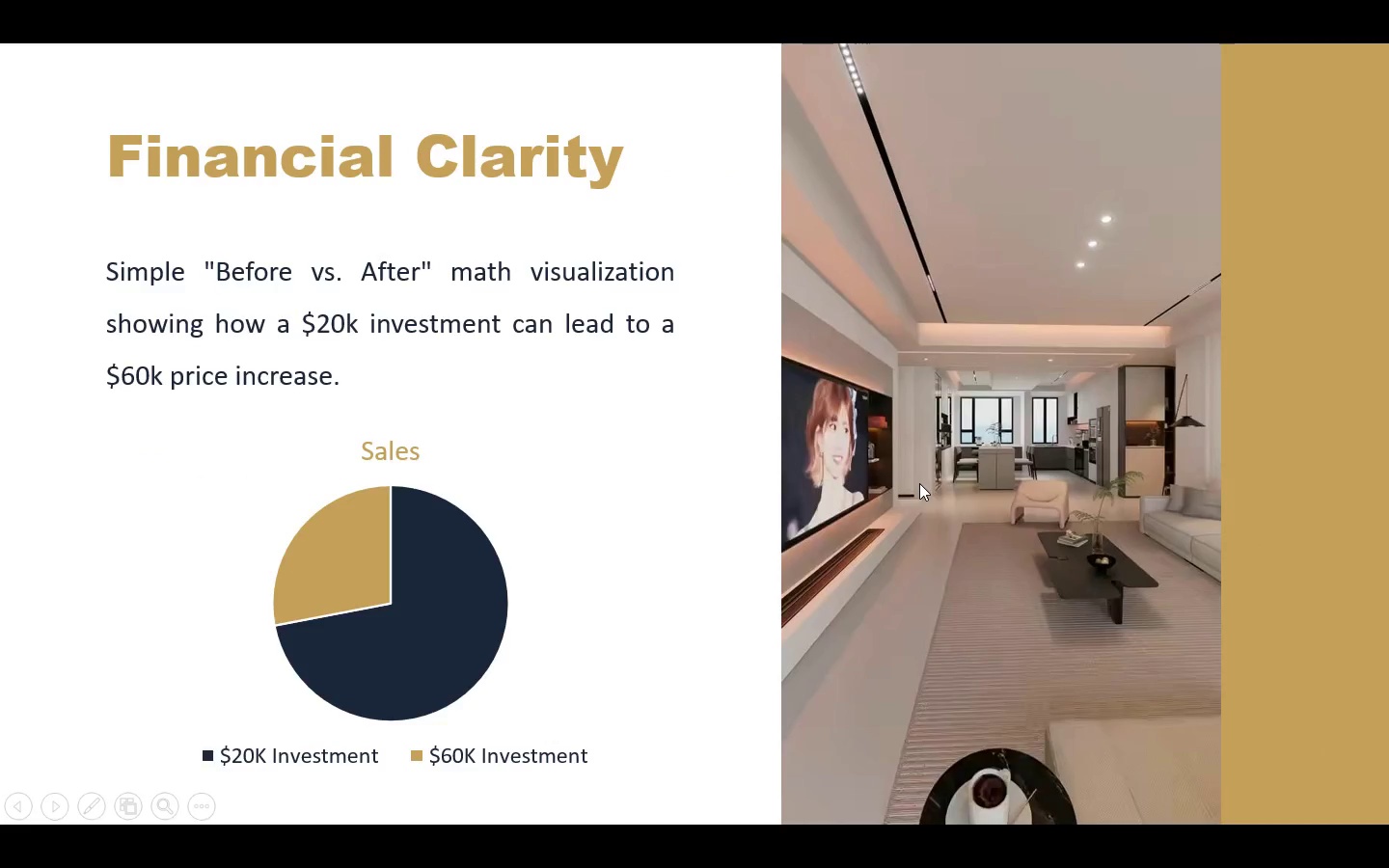 
key(ArrowDown)
 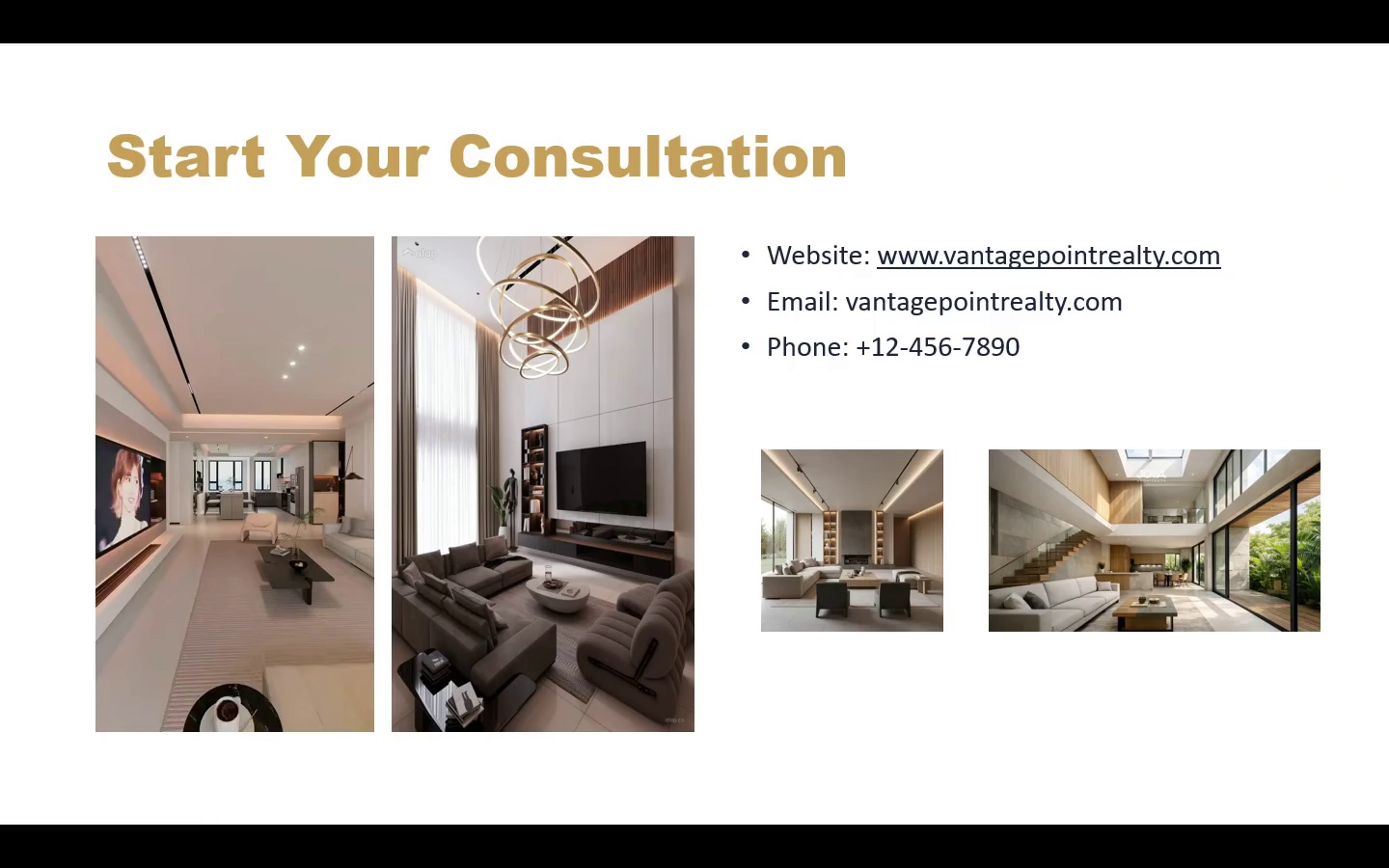 
key(ArrowDown)
 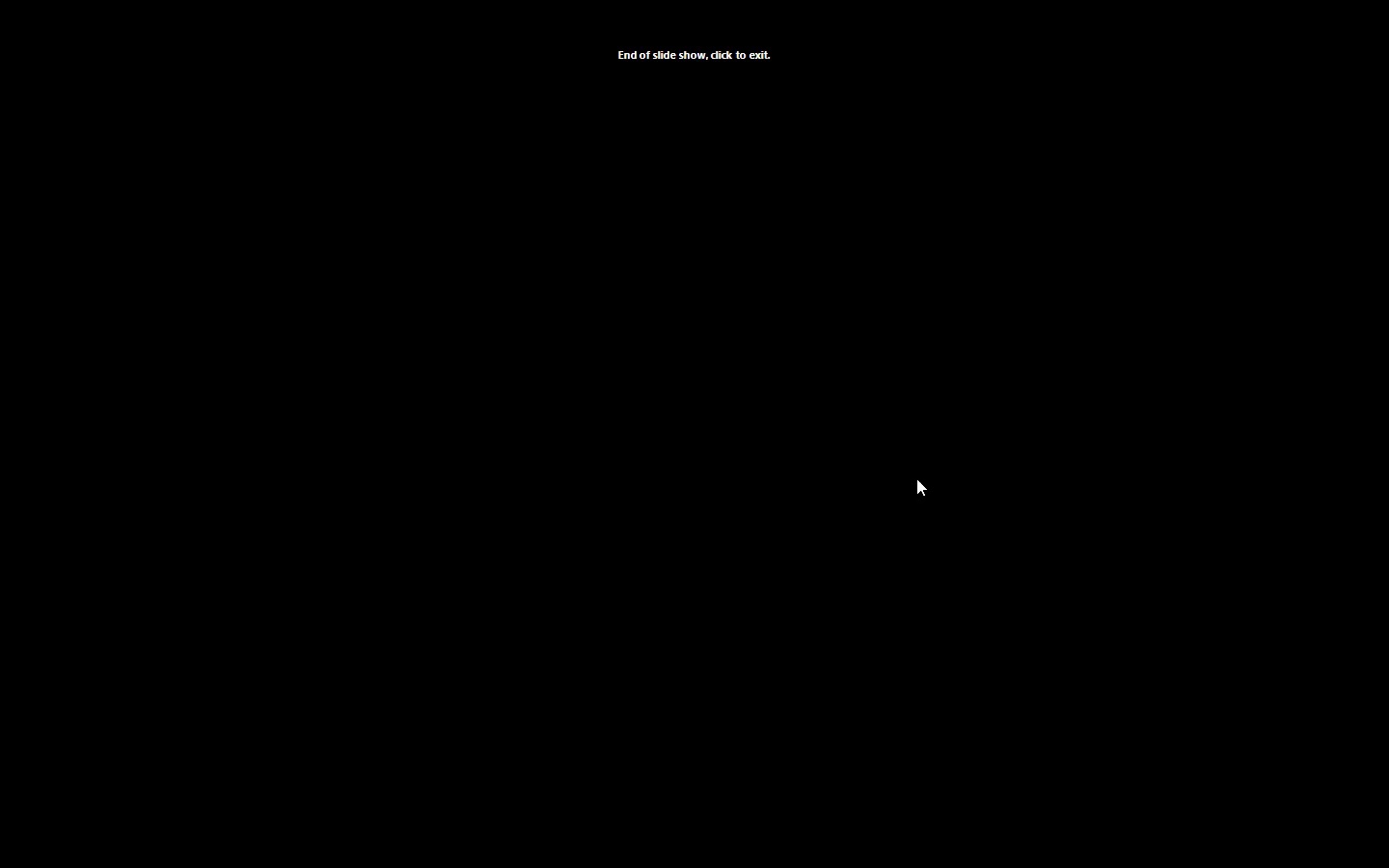 
key(Escape)
 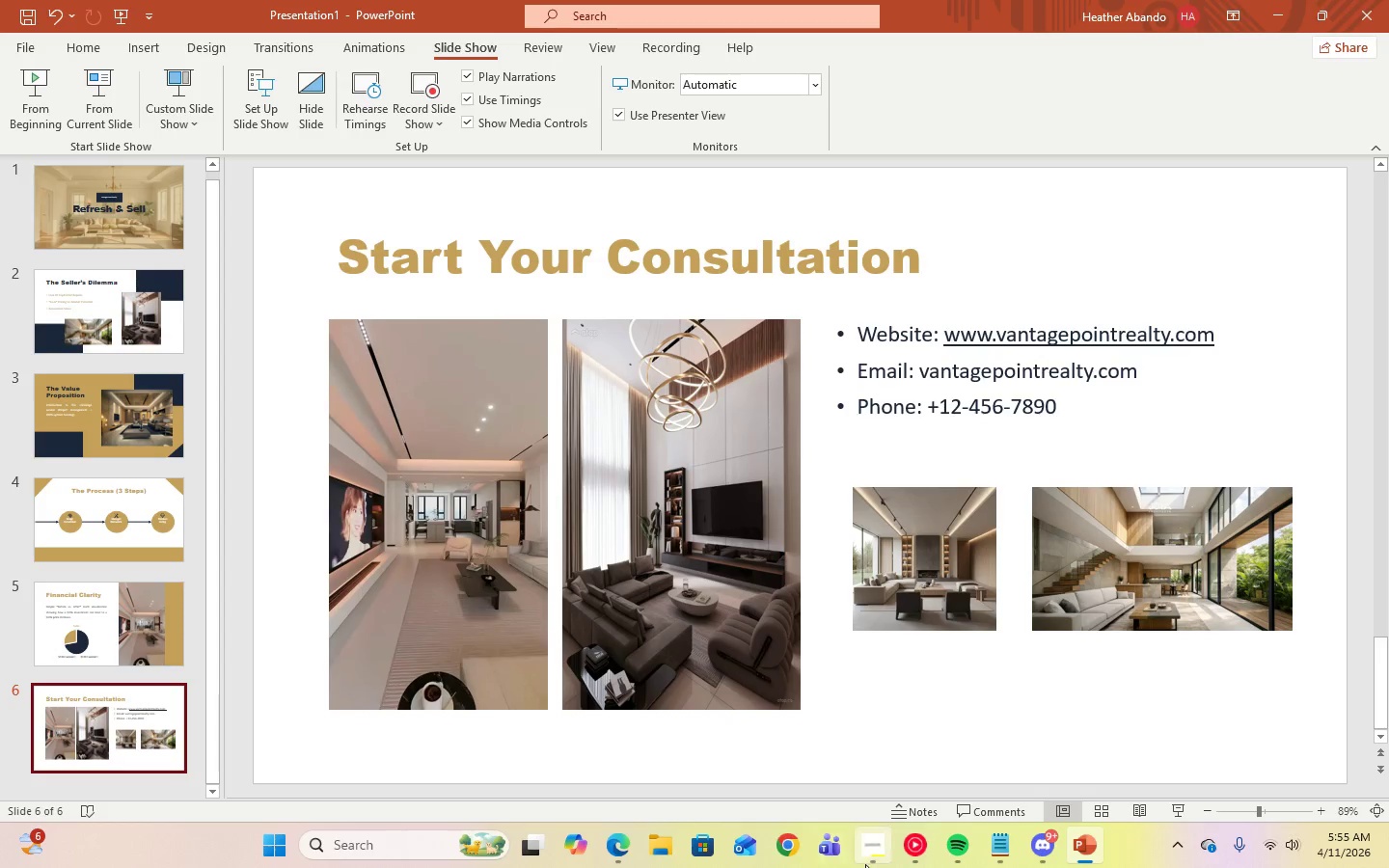 
left_click([871, 864])